 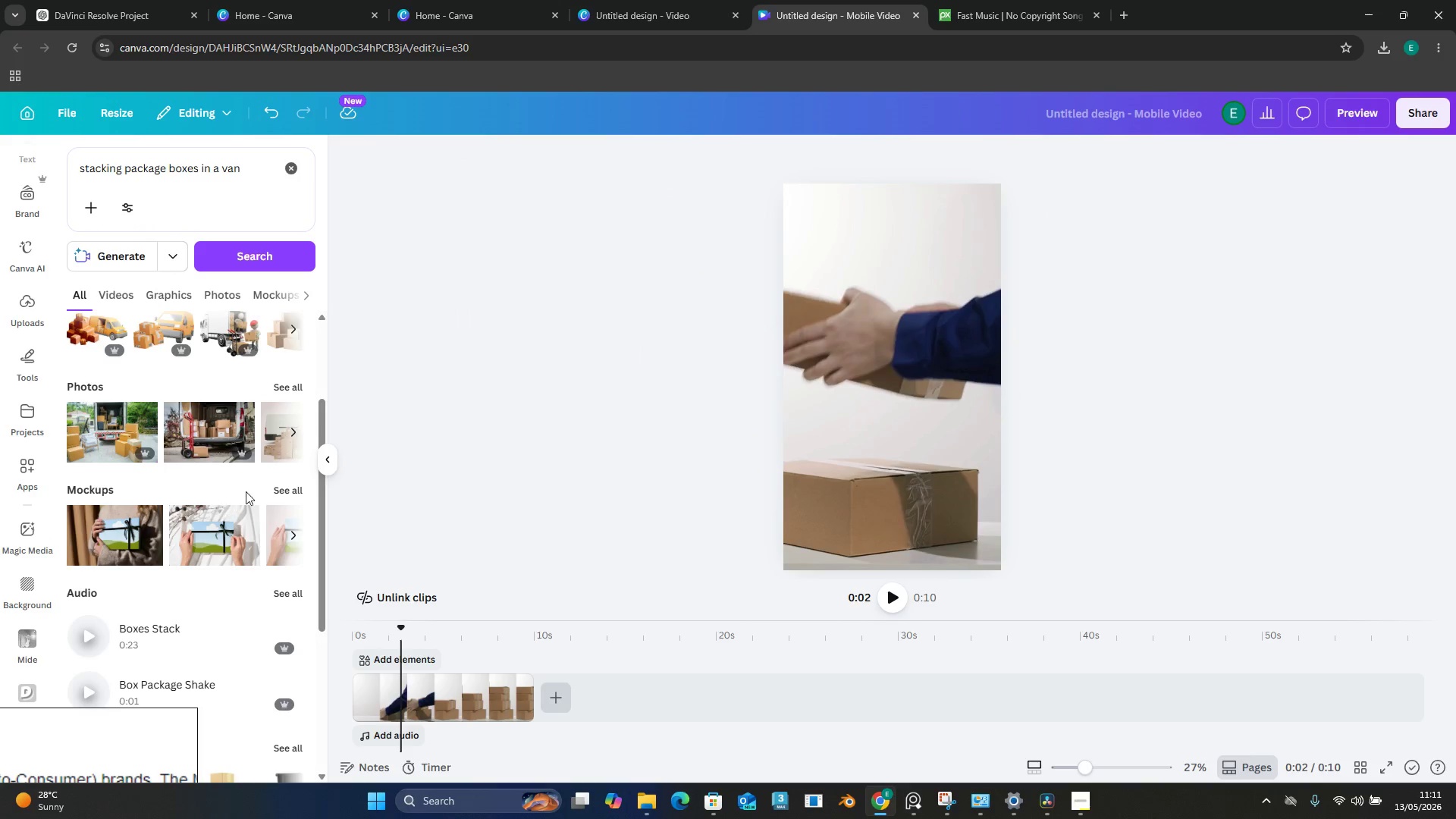 
scroll: coordinate [215, 426], scroll_direction: down, amount: 6.0
 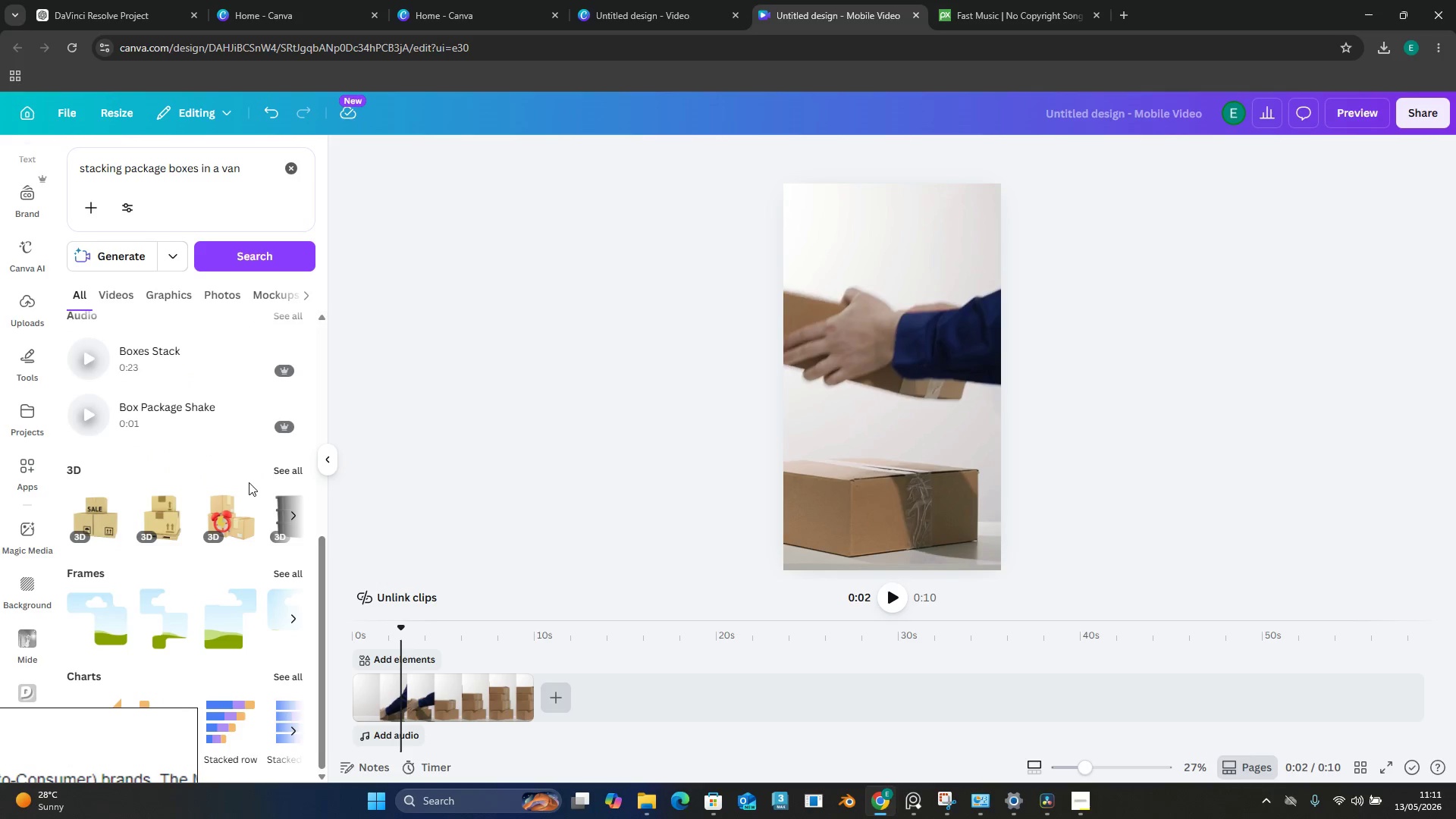 
scroll: coordinate [275, 580], scroll_direction: up, amount: 2.0
 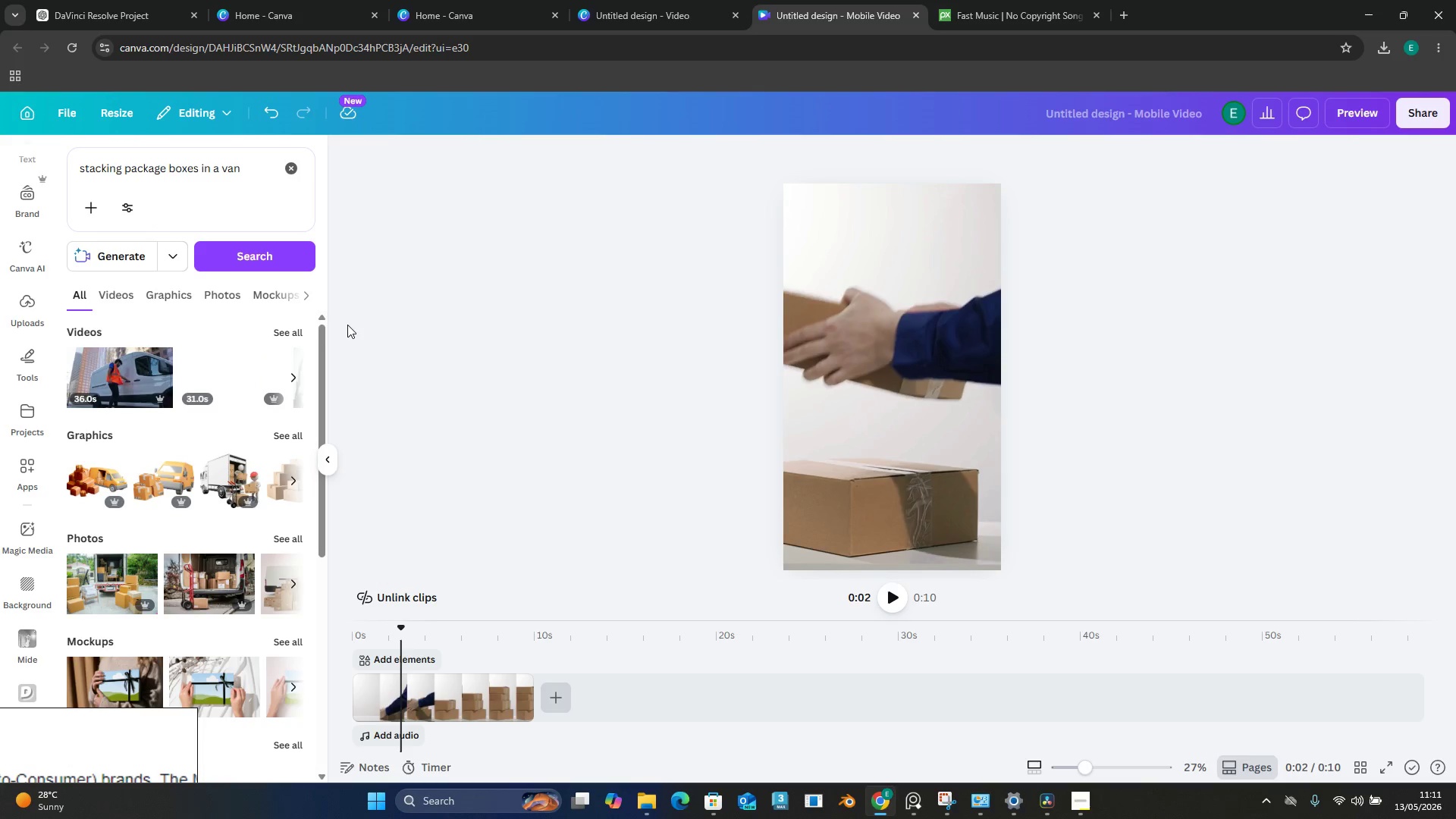 
left_click([288, 328])
 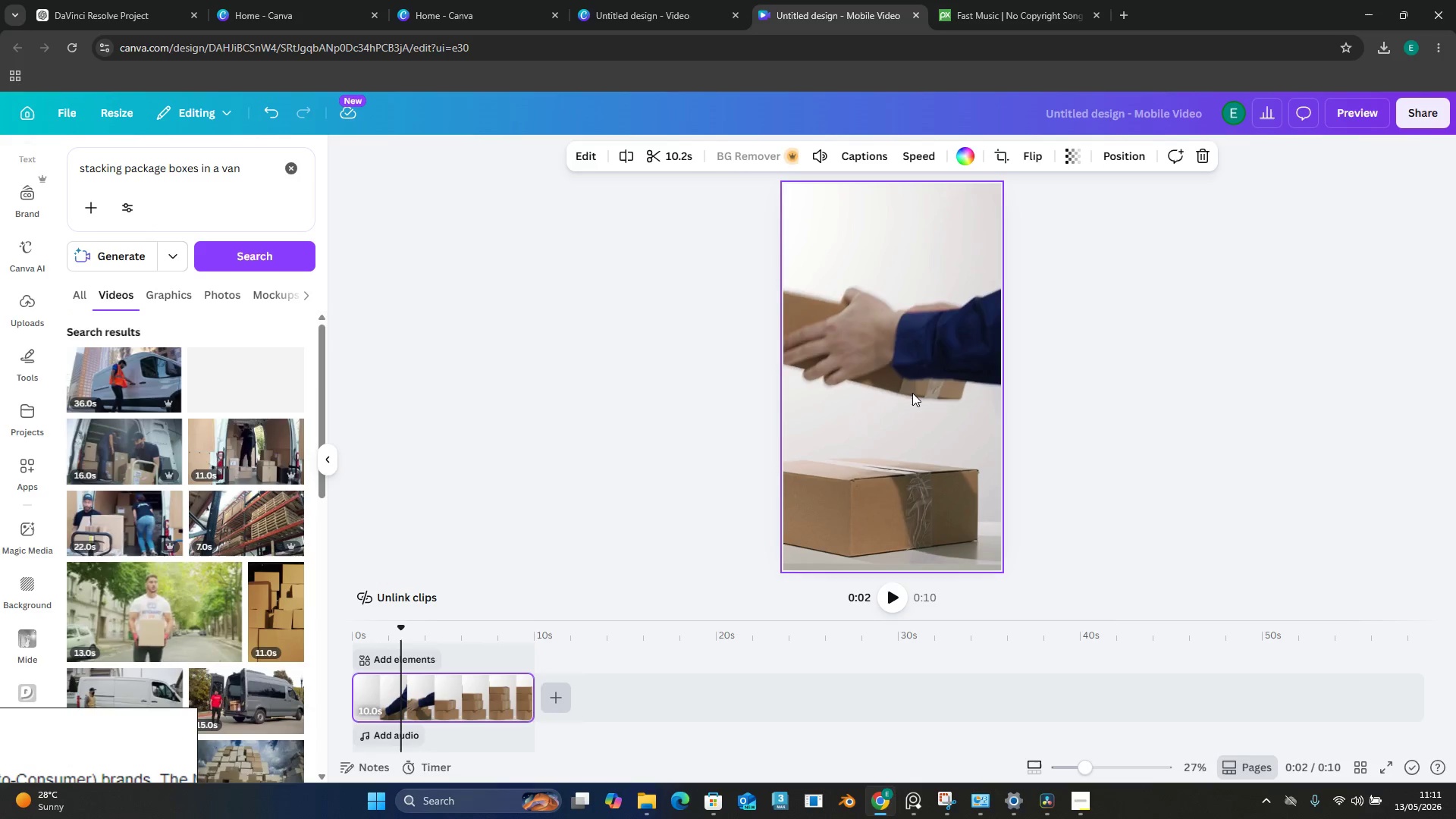 
key(Delete)
 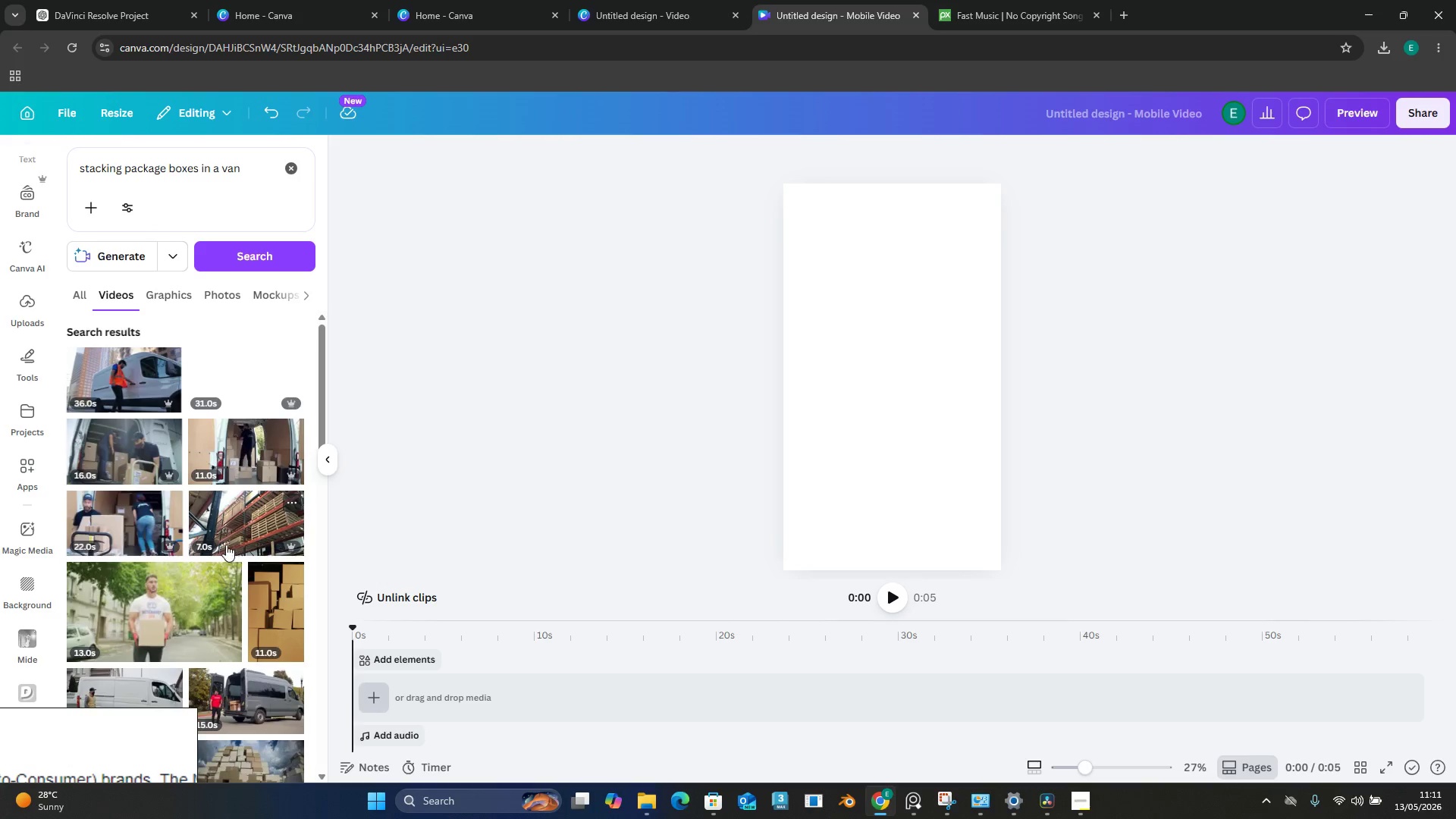 
scroll: coordinate [226, 531], scroll_direction: down, amount: 6.0
 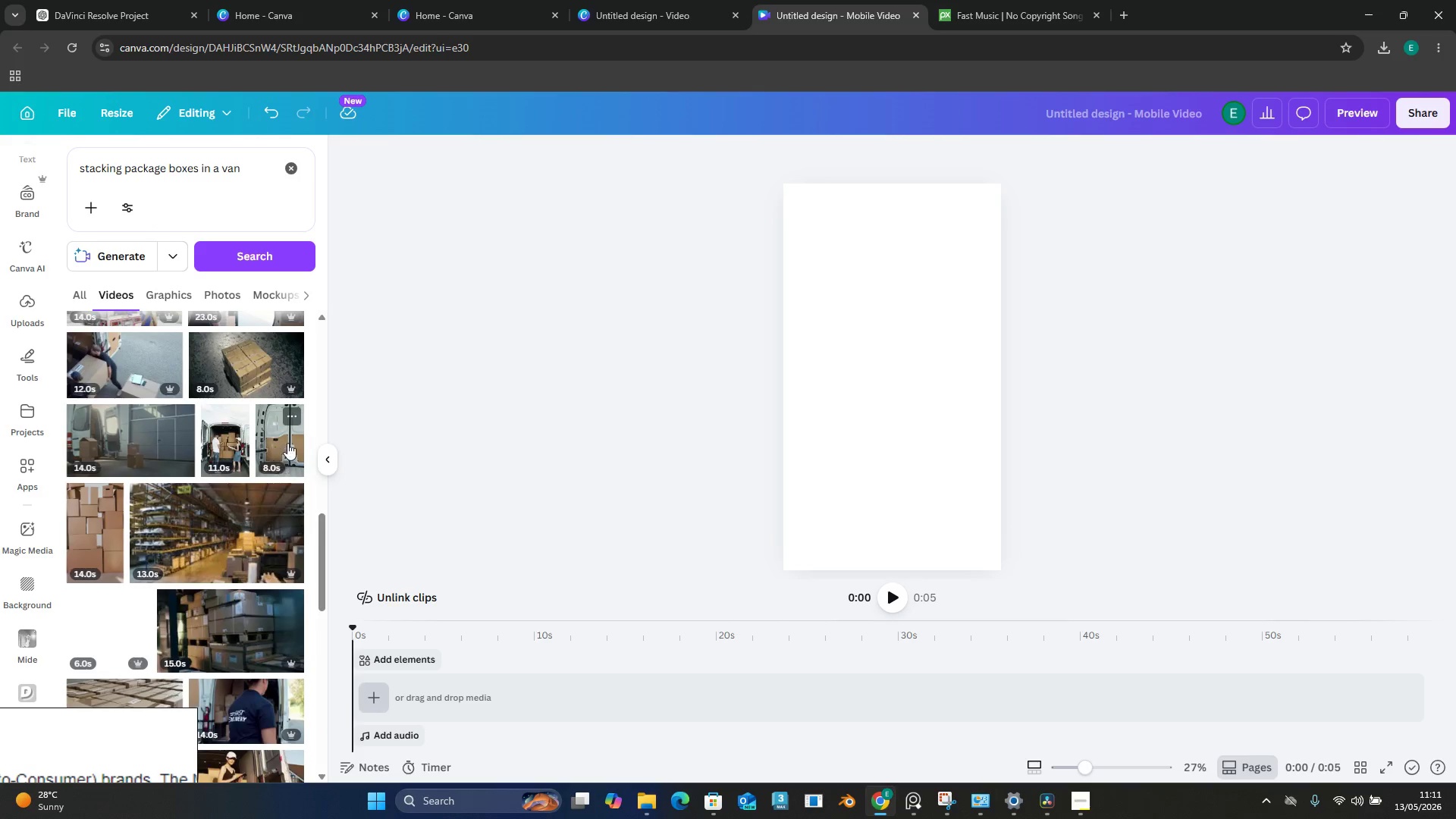 
left_click([279, 442])
 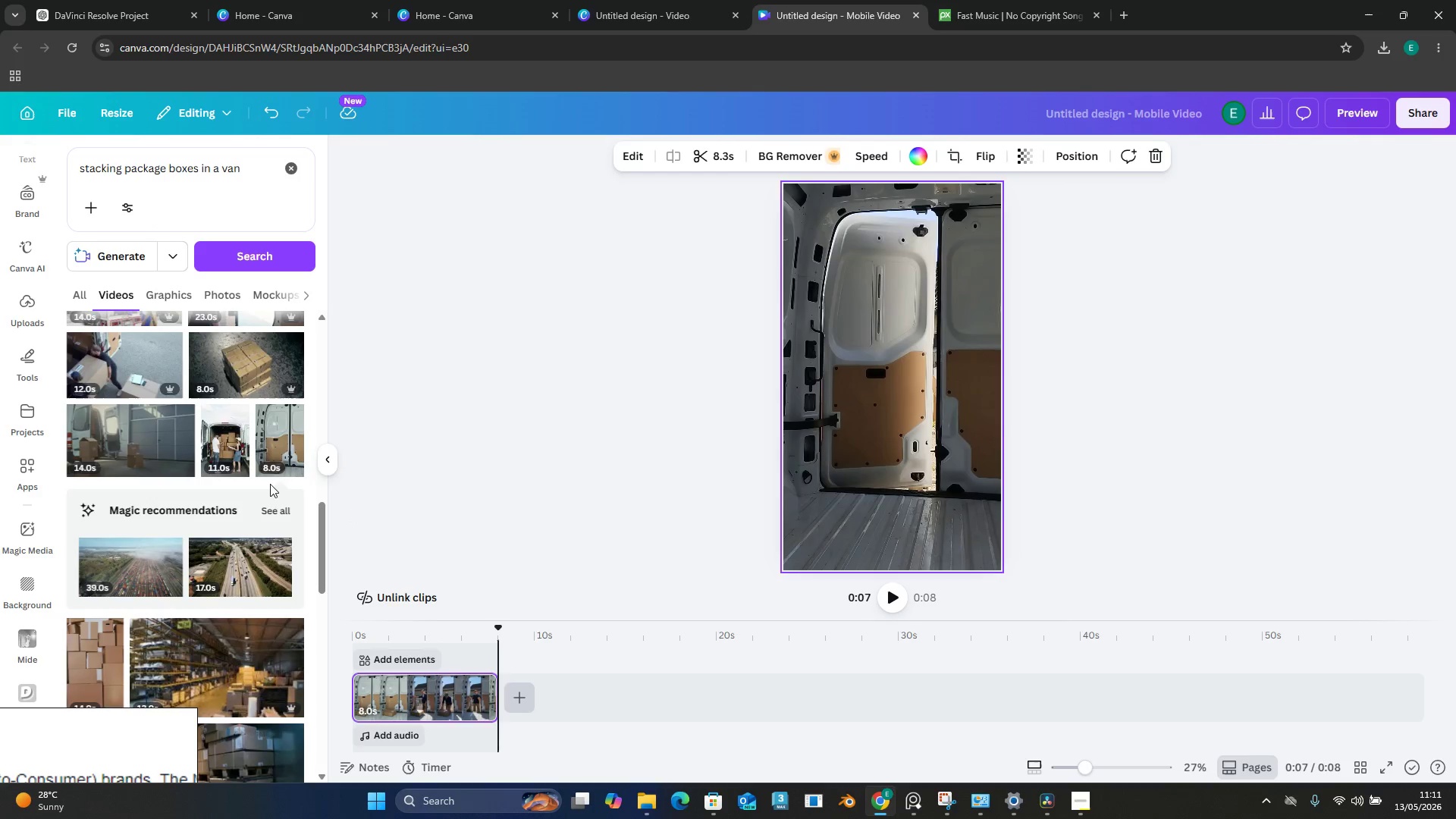 
left_click_drag(start_coordinate=[435, 626], to_coordinate=[382, 635])
 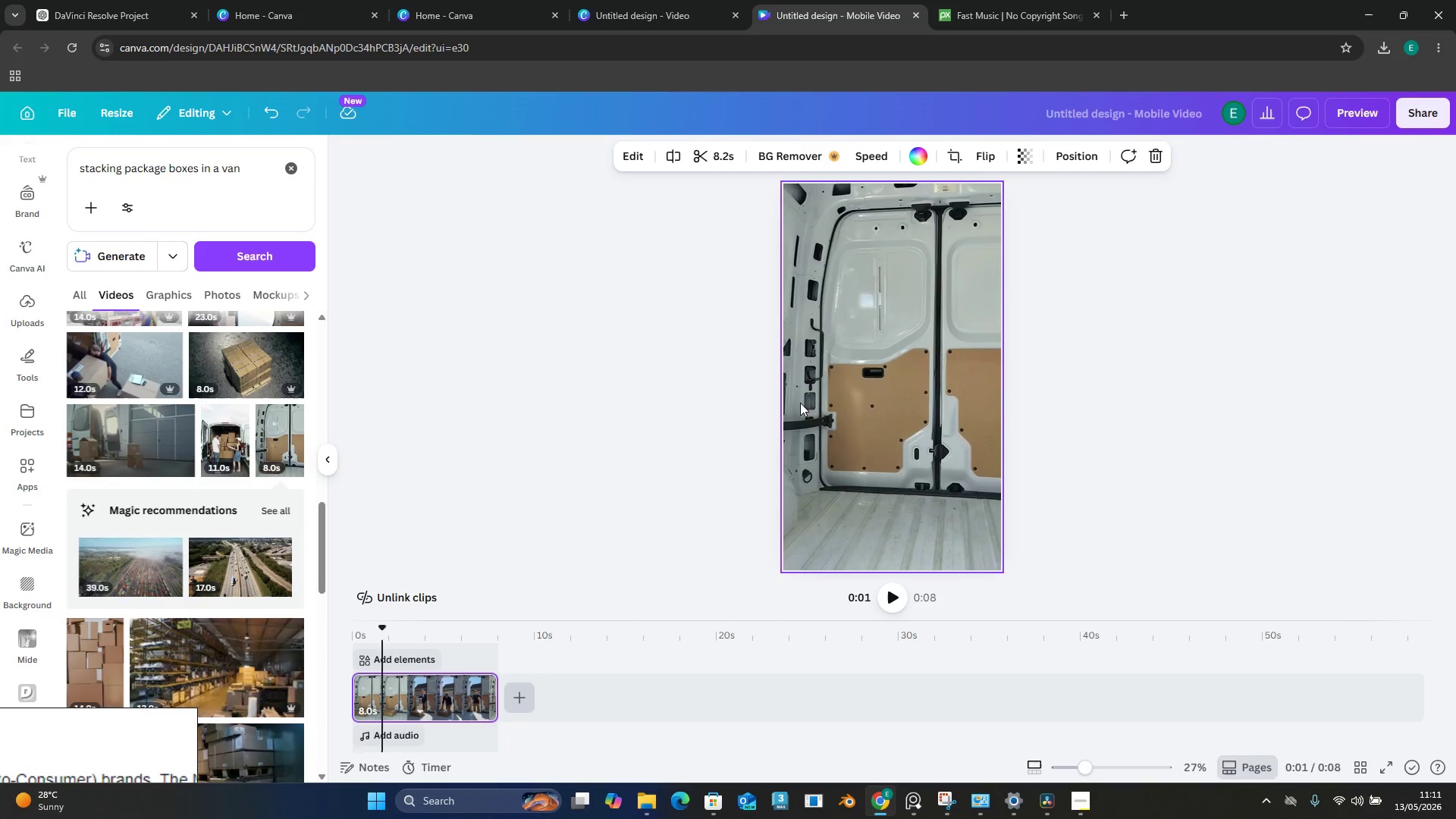 
left_click([801, 403])
 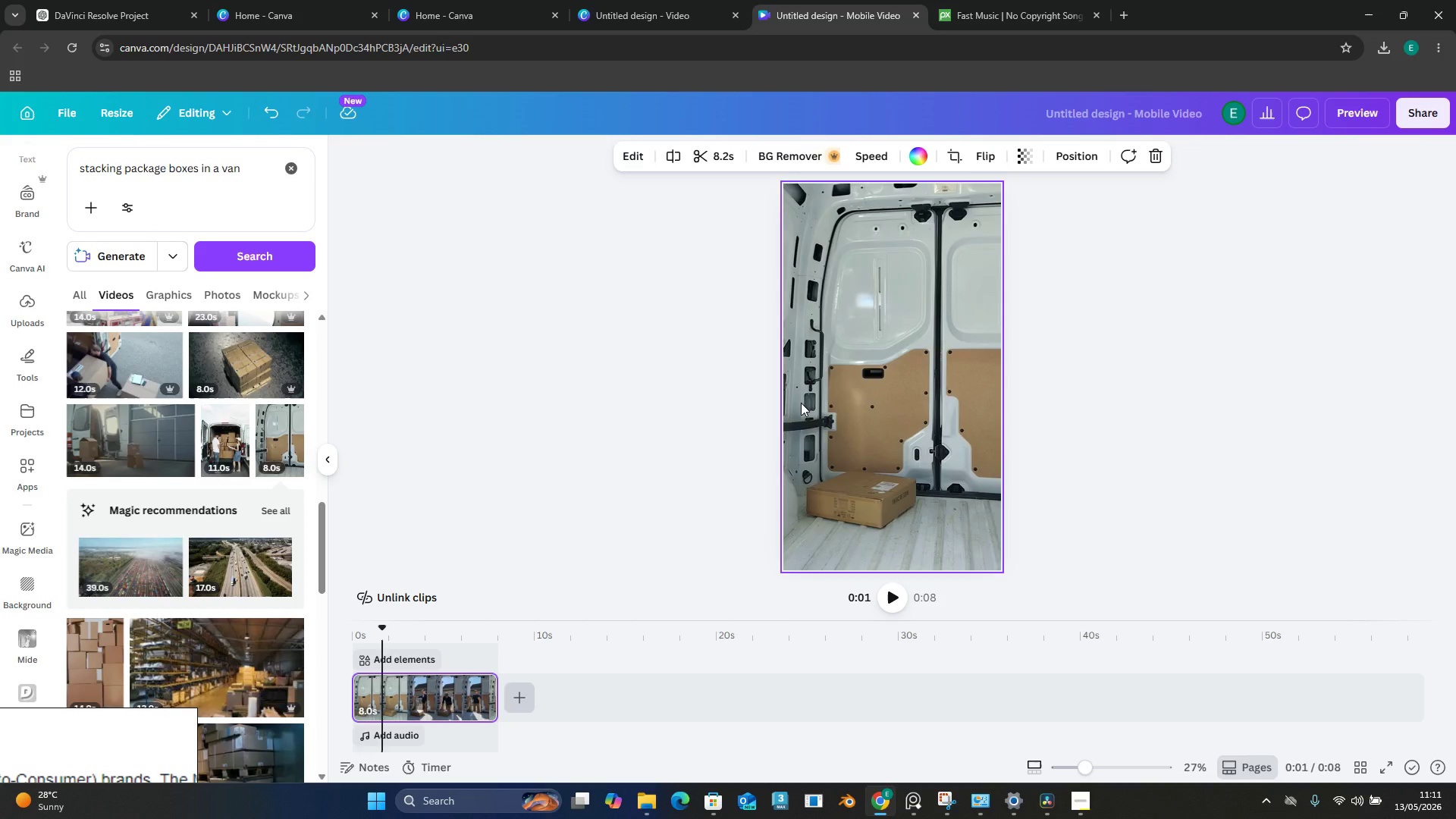 
key(Delete)
 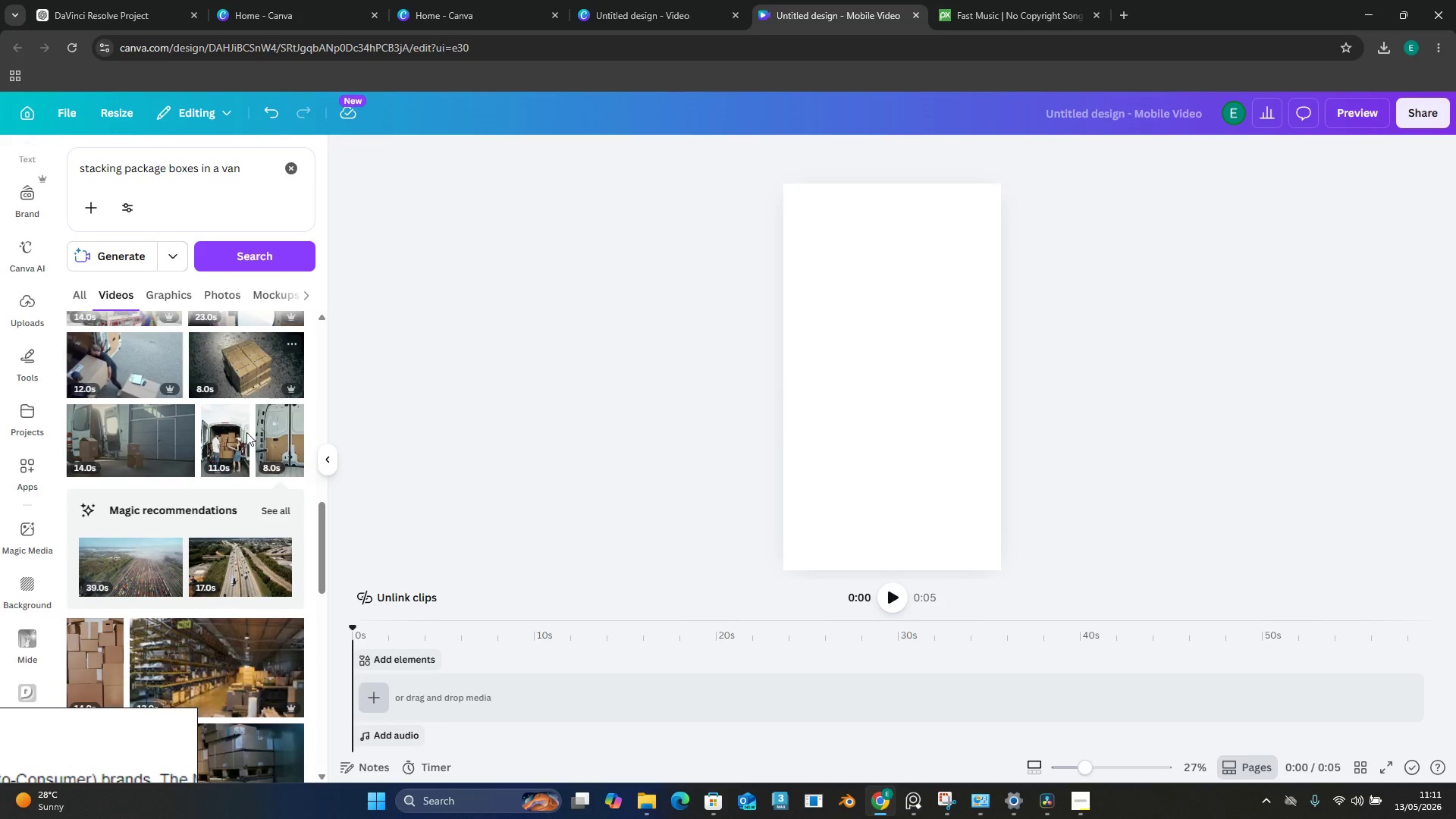 
left_click([229, 465])
 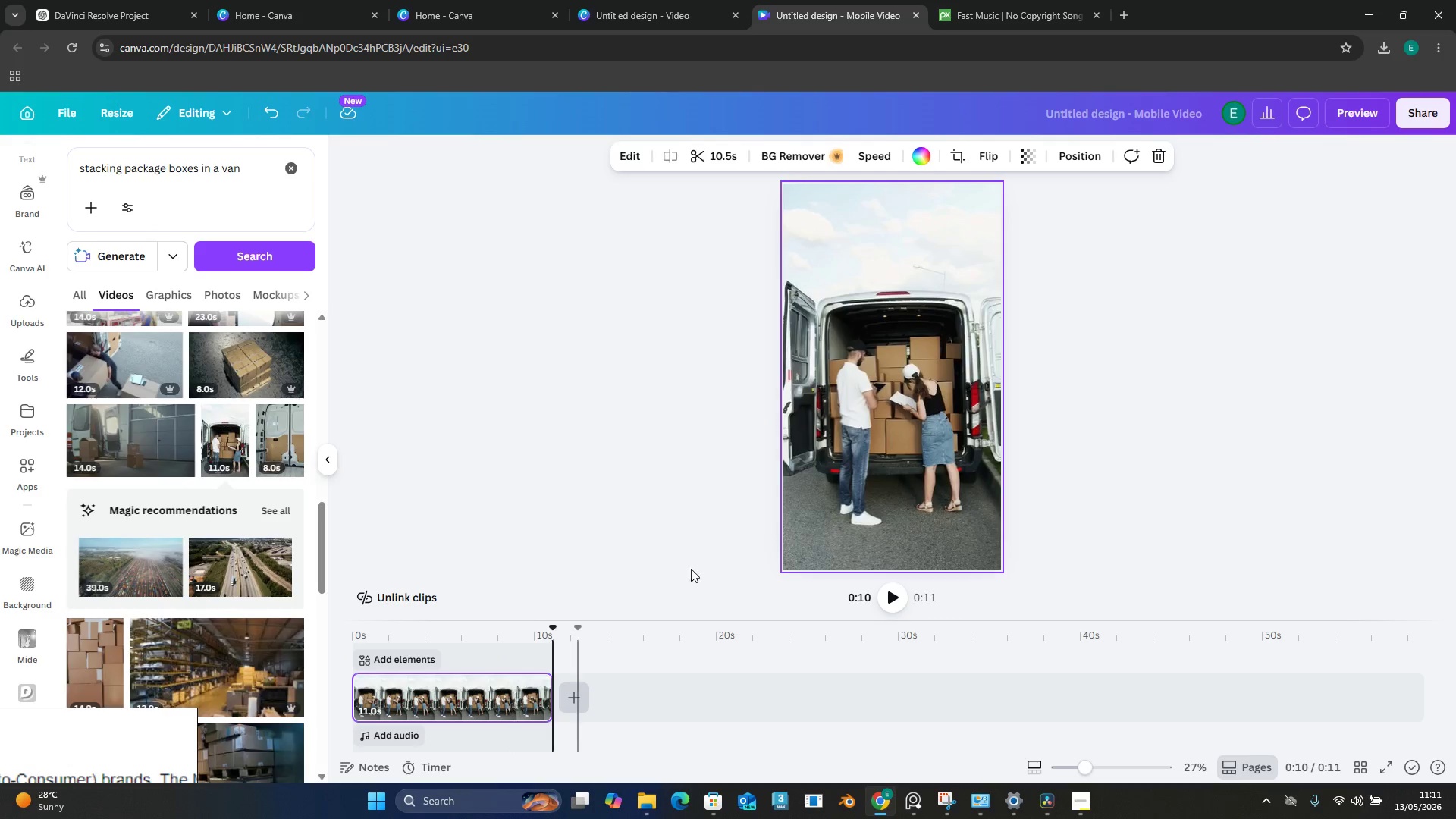 
left_click([1417, 118])
 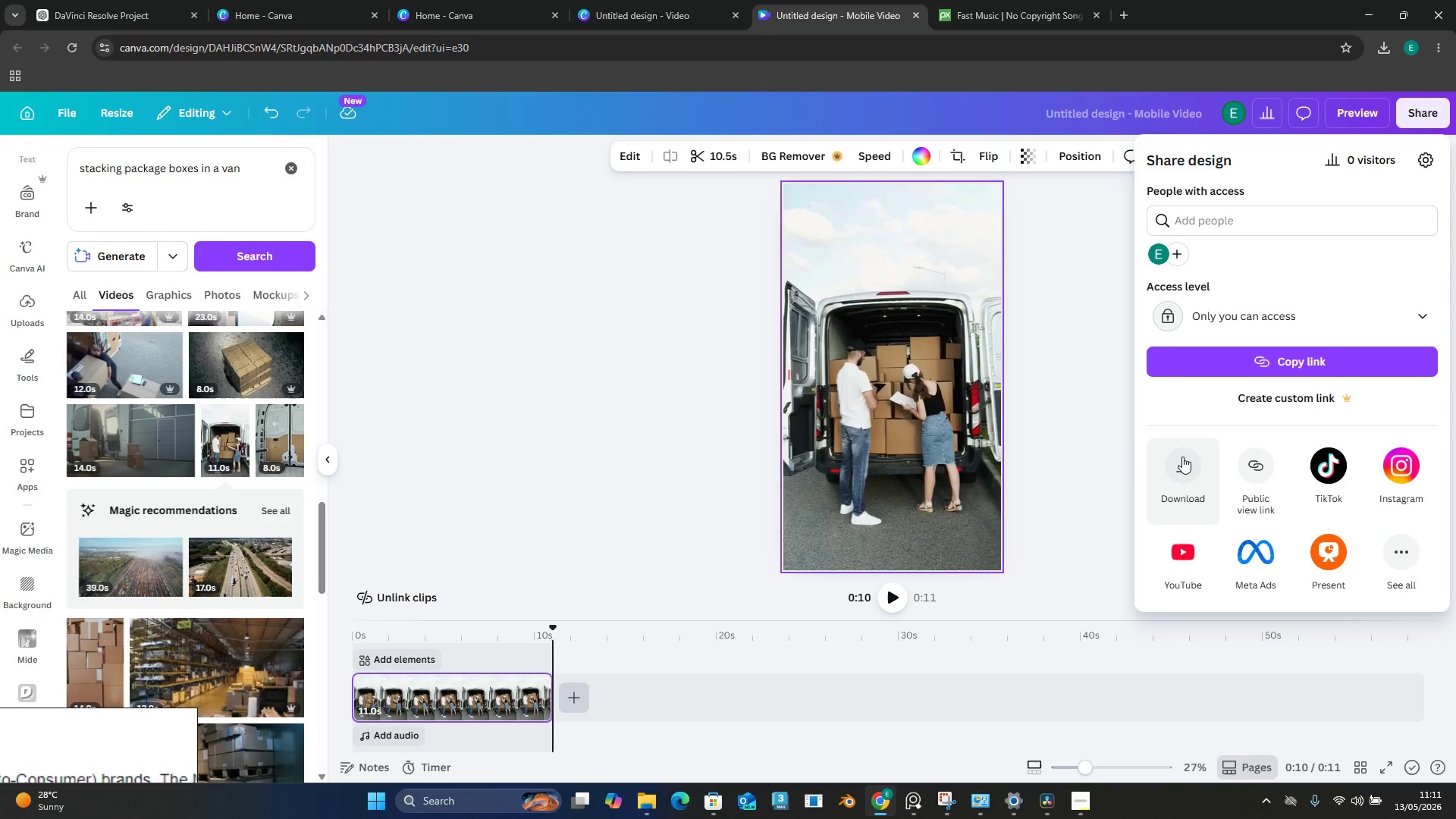 
left_click([1182, 457])
 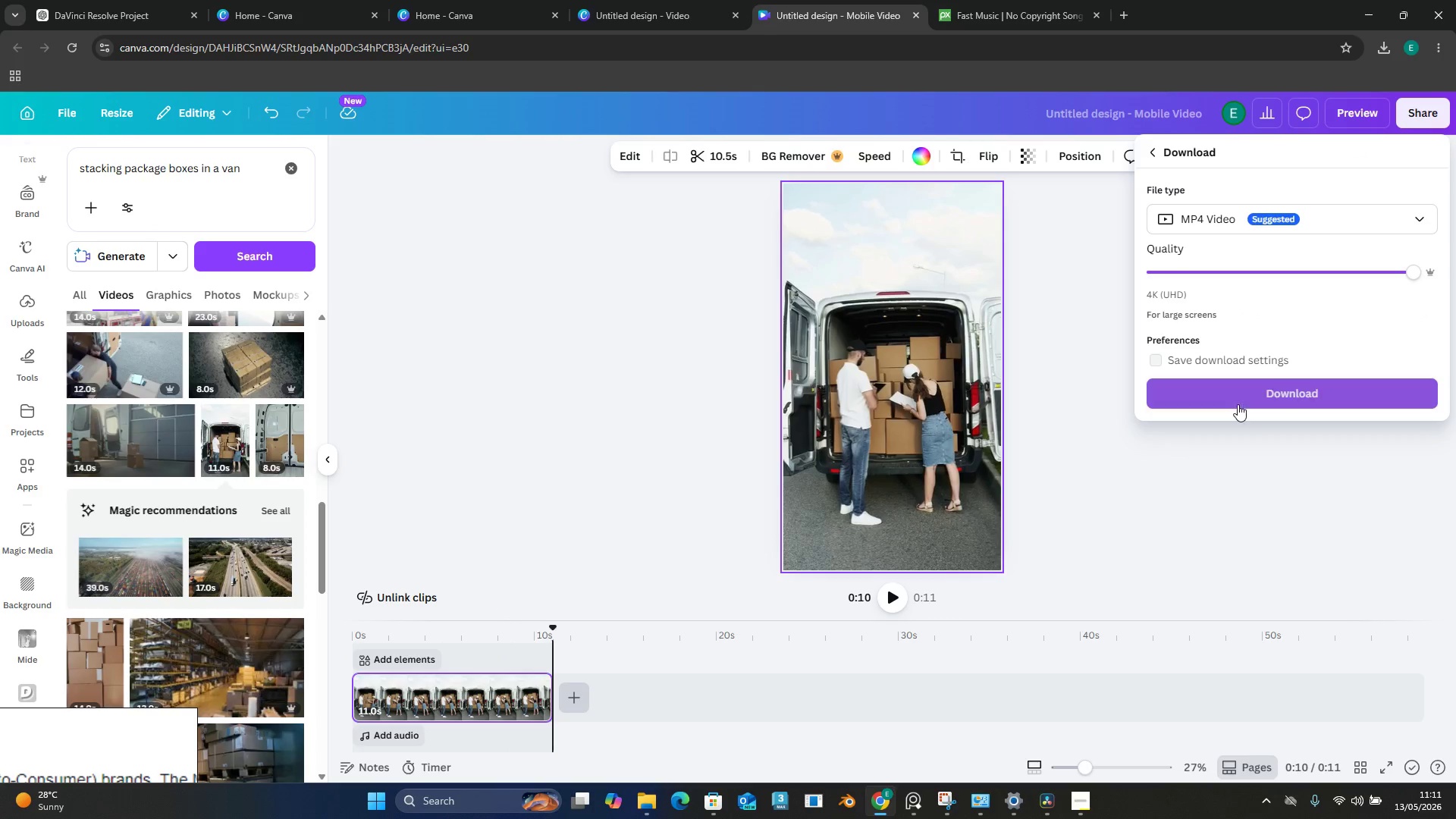 
left_click([1242, 400])
 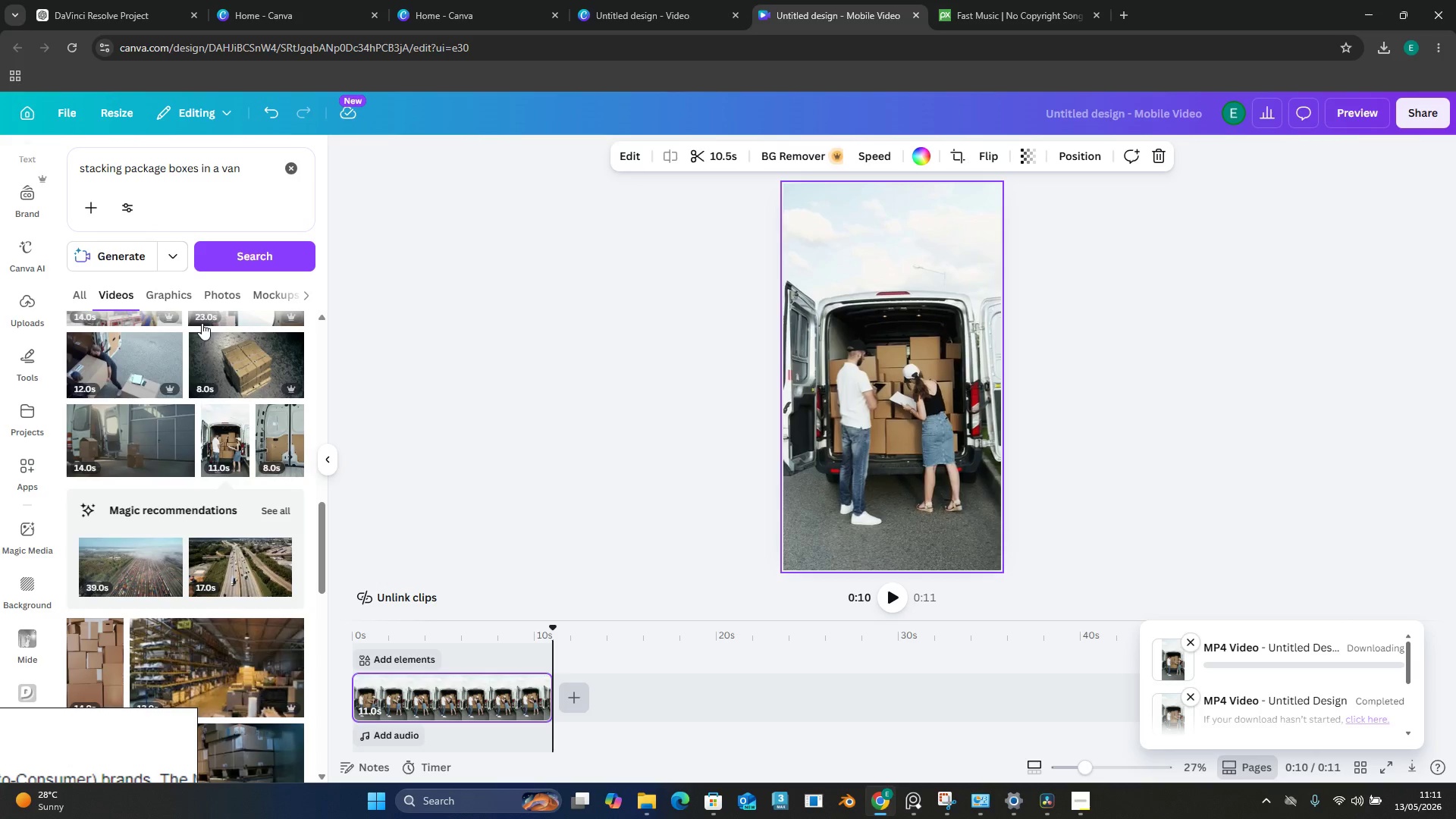 
scroll: coordinate [228, 516], scroll_direction: down, amount: 8.0
 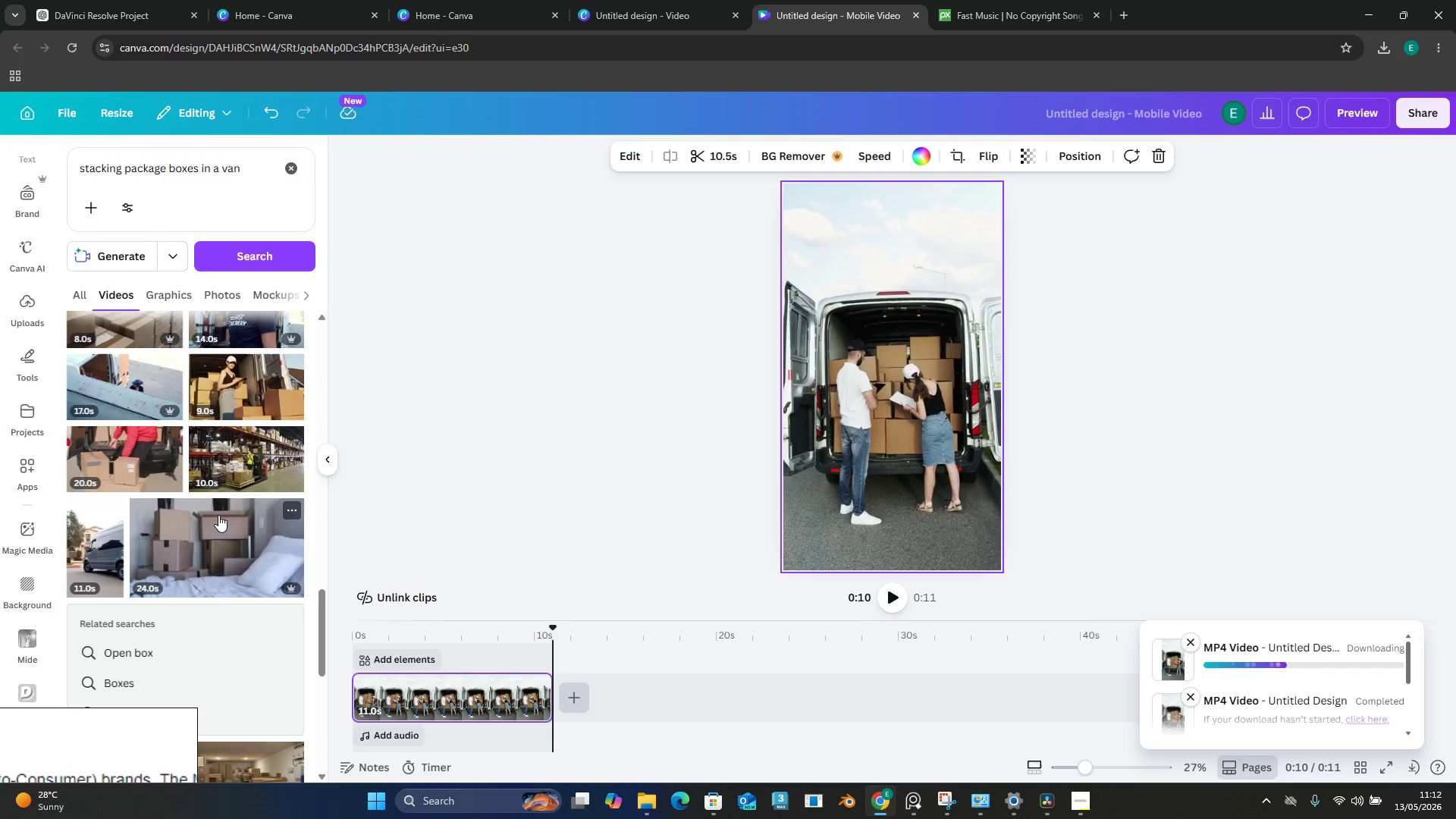 
wait(34.84)
 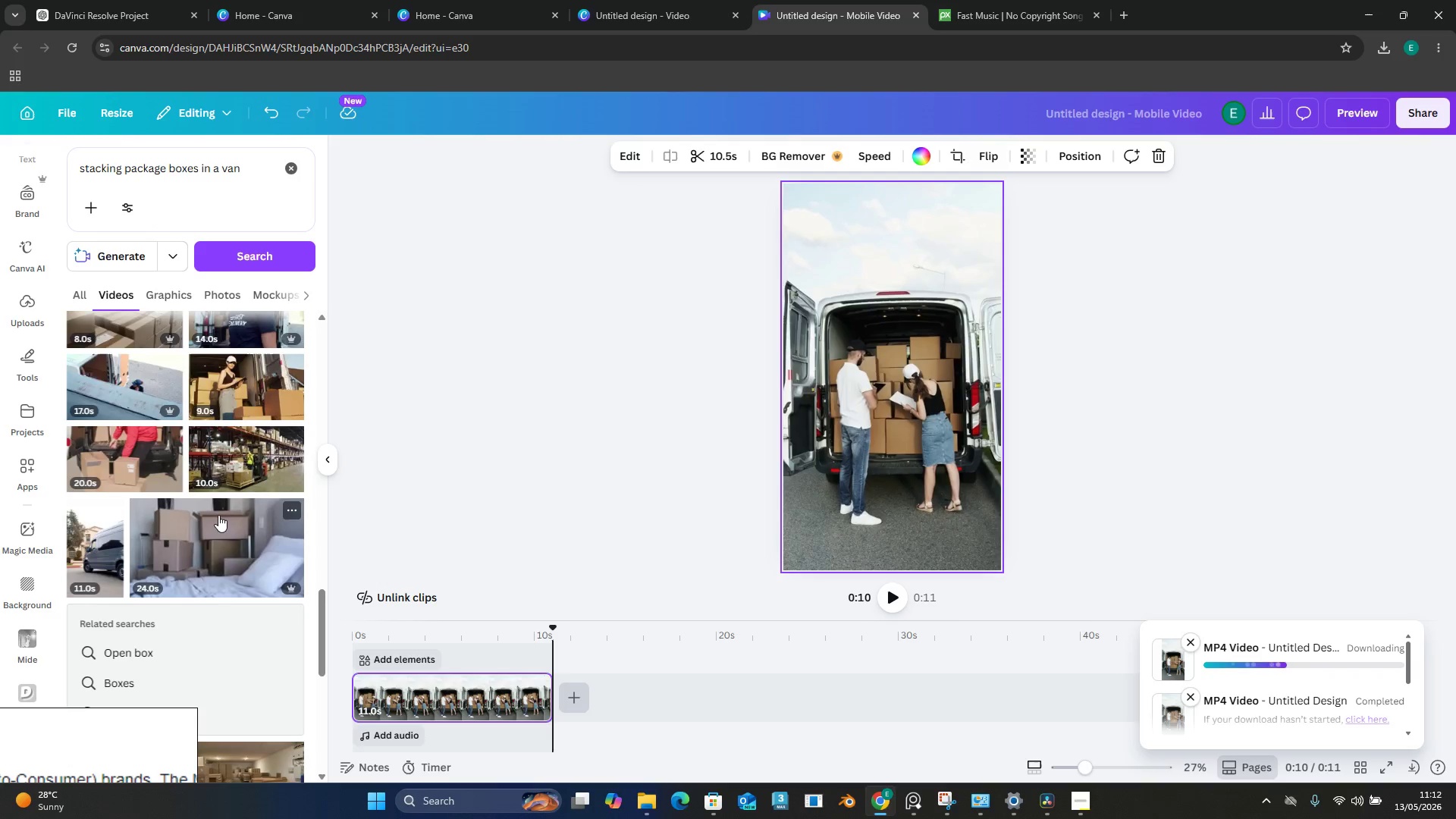 
scroll: coordinate [218, 515], scroll_direction: down, amount: 5.0
 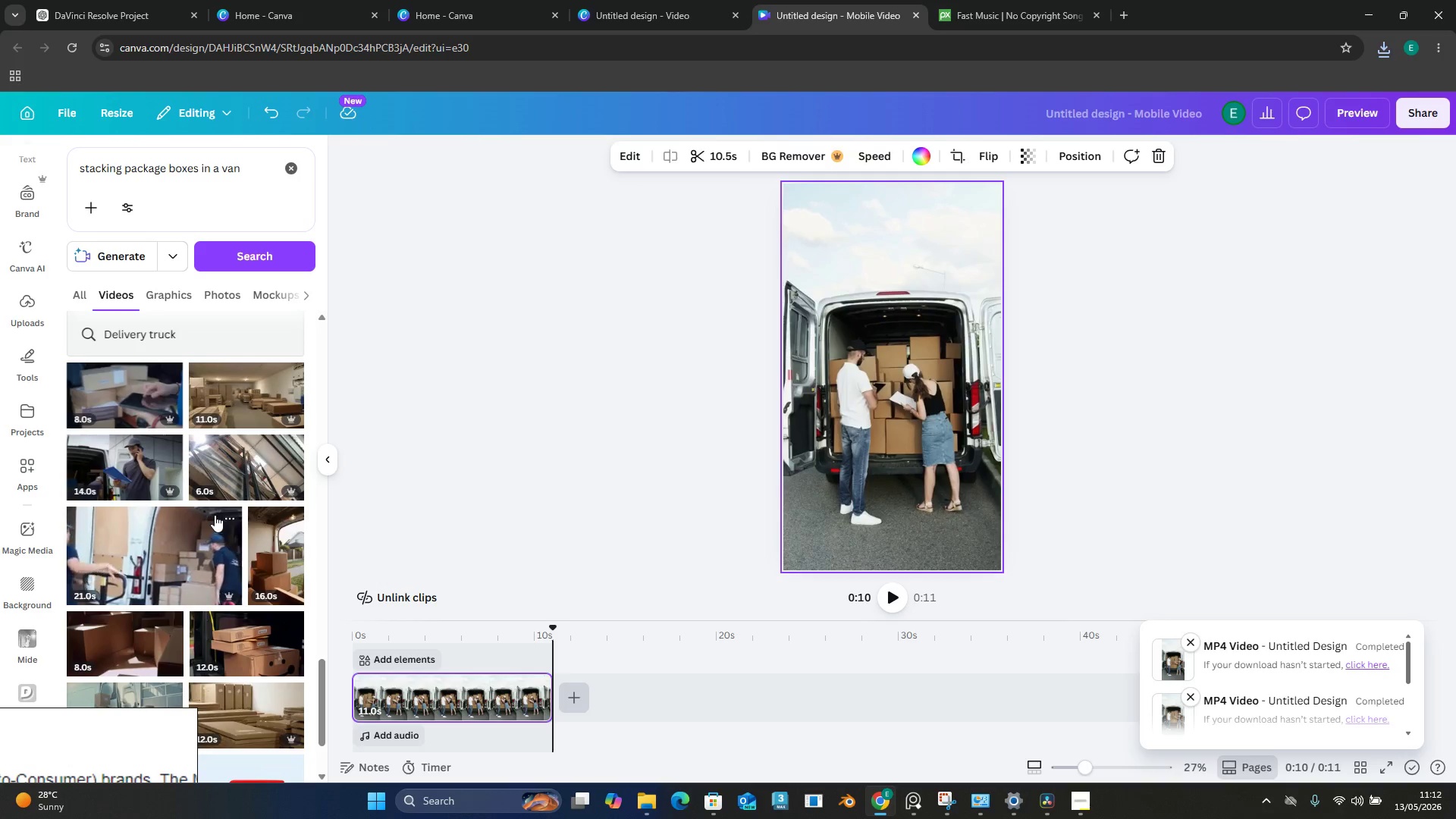 
wait(20.71)
 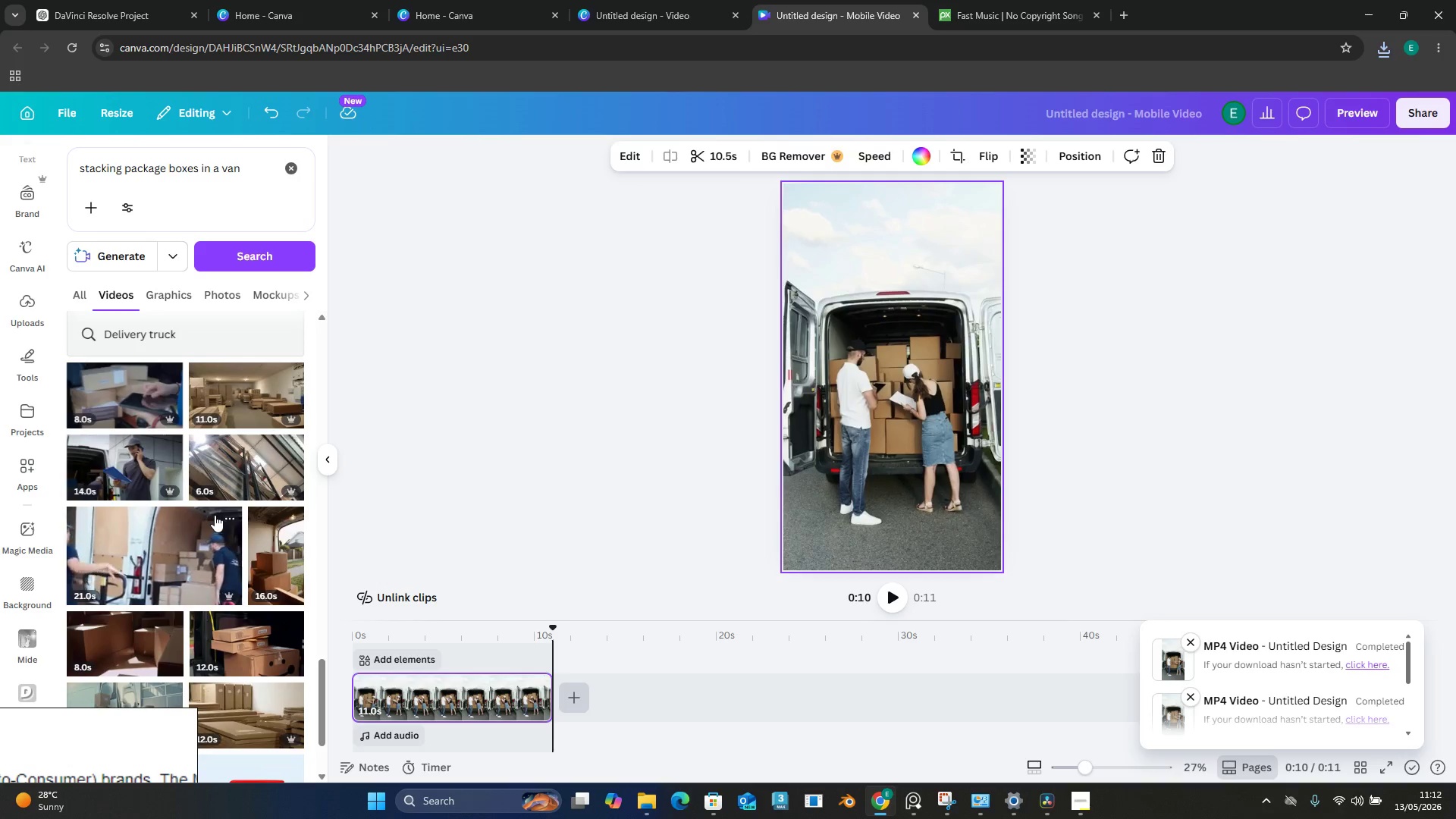 
scroll: coordinate [253, 513], scroll_direction: down, amount: 3.0
 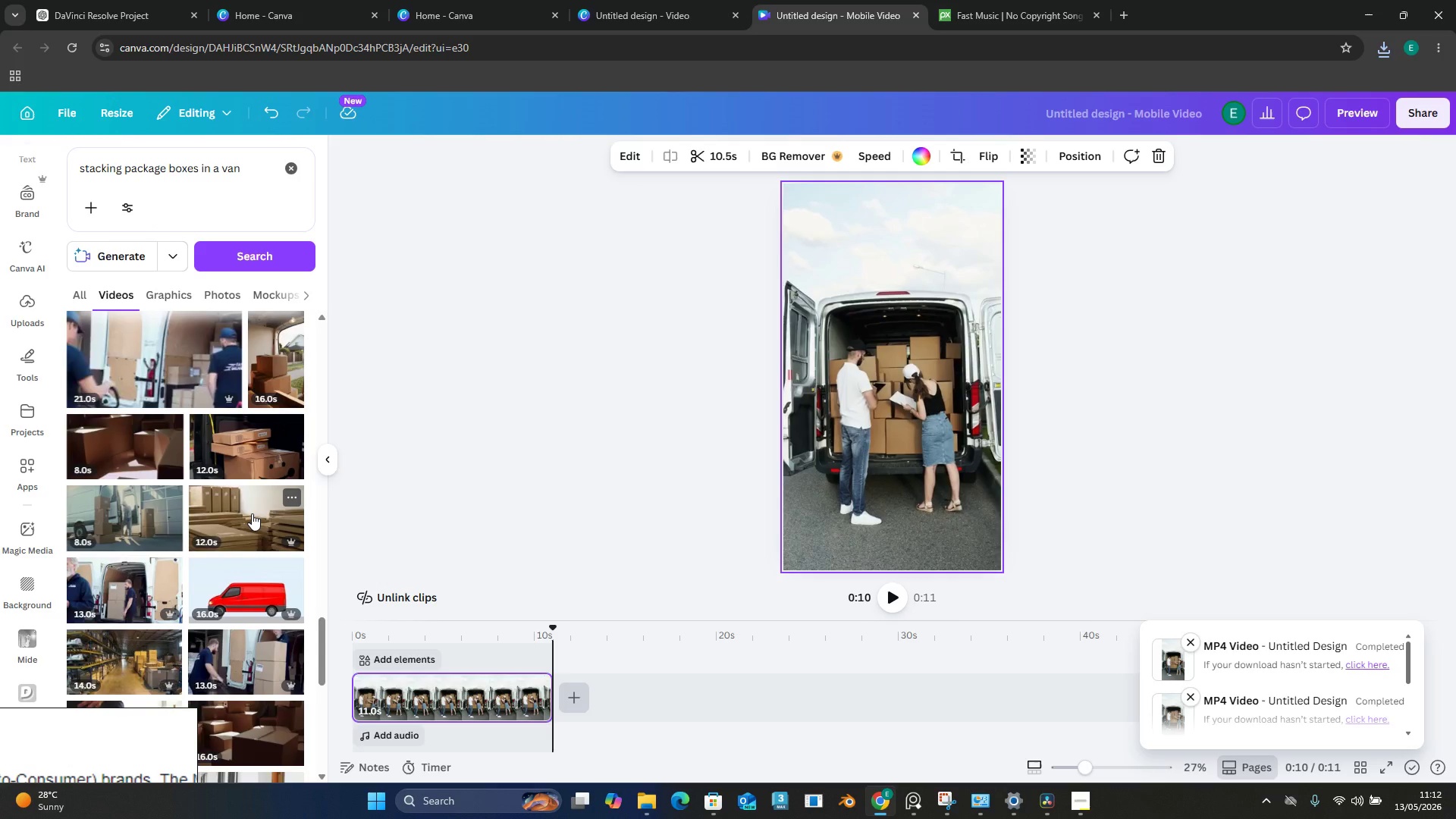 